 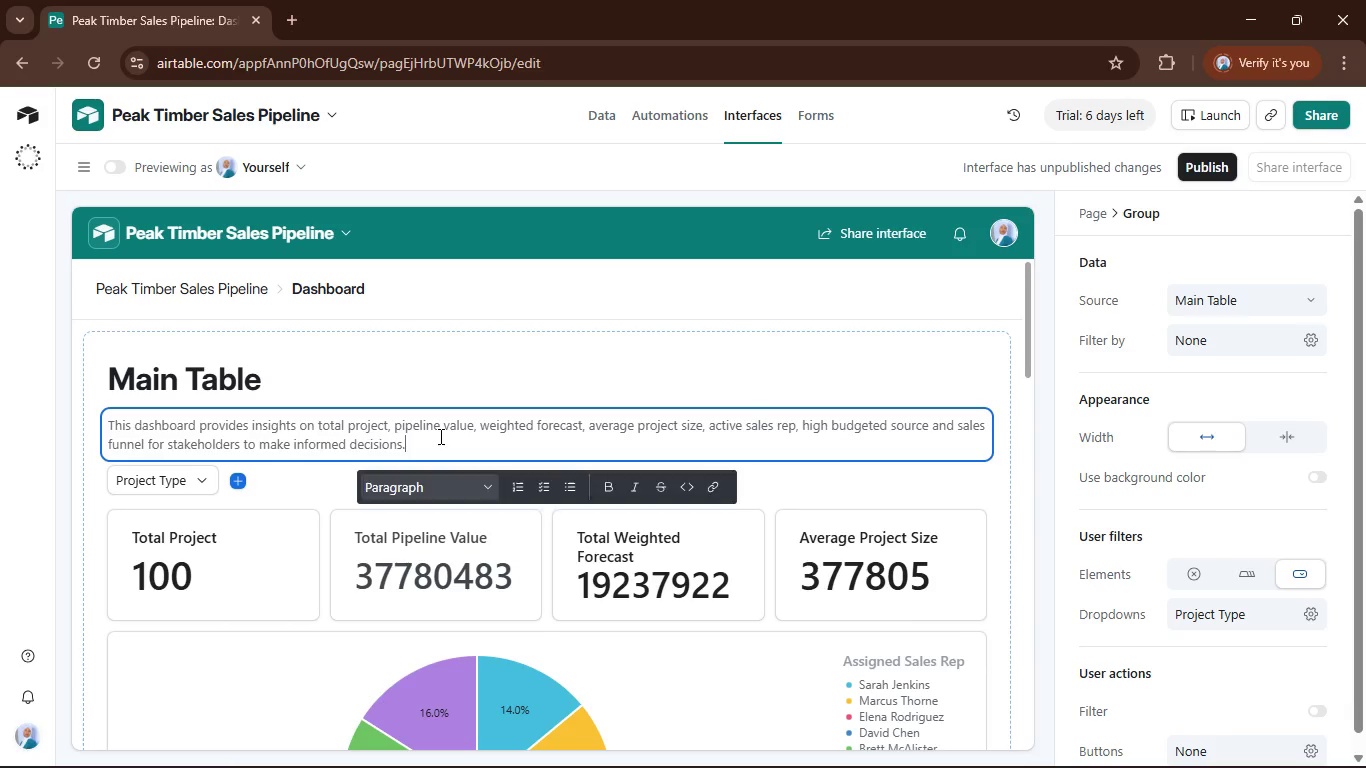 
left_click([439, 436])
 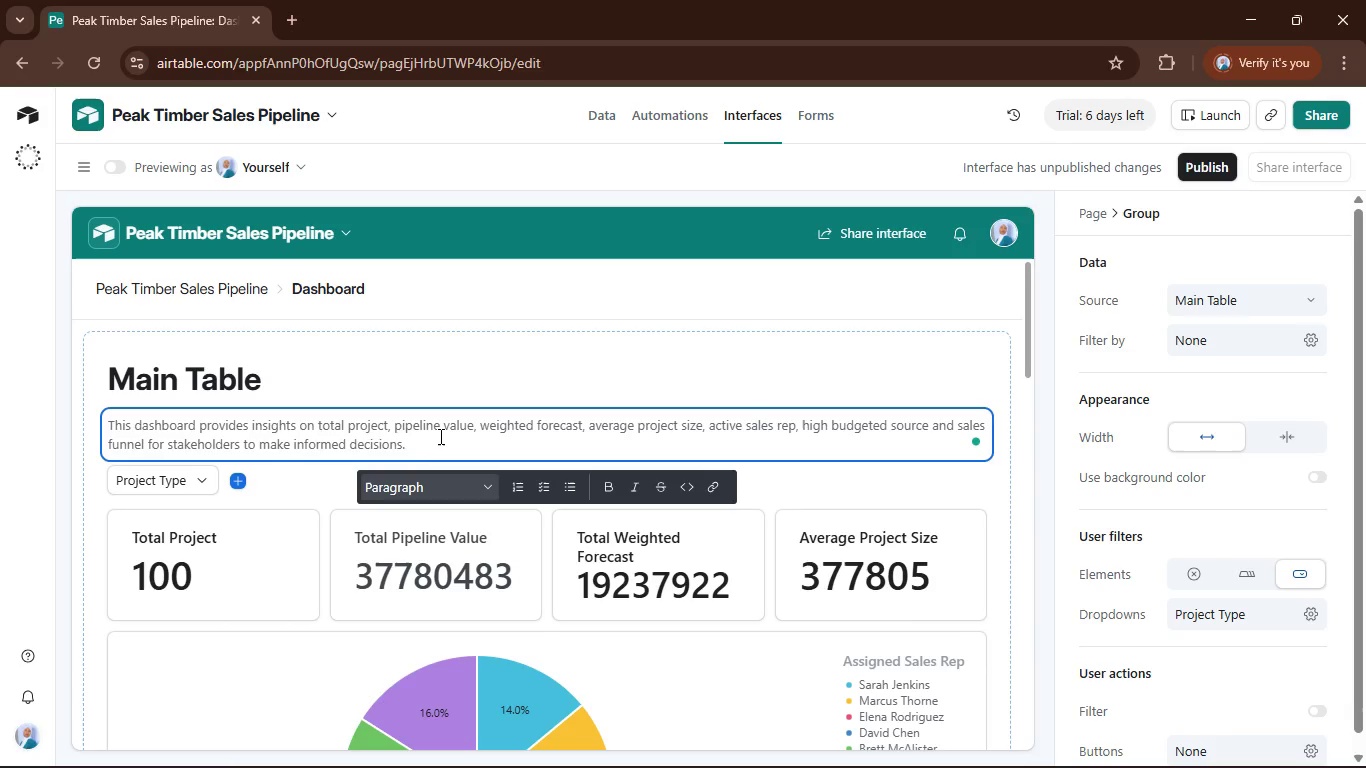 
key(Backspace)
type( filtering by Pri)
key(Backspace)
type(oh)
key(Backspace)
type(ject type.)
 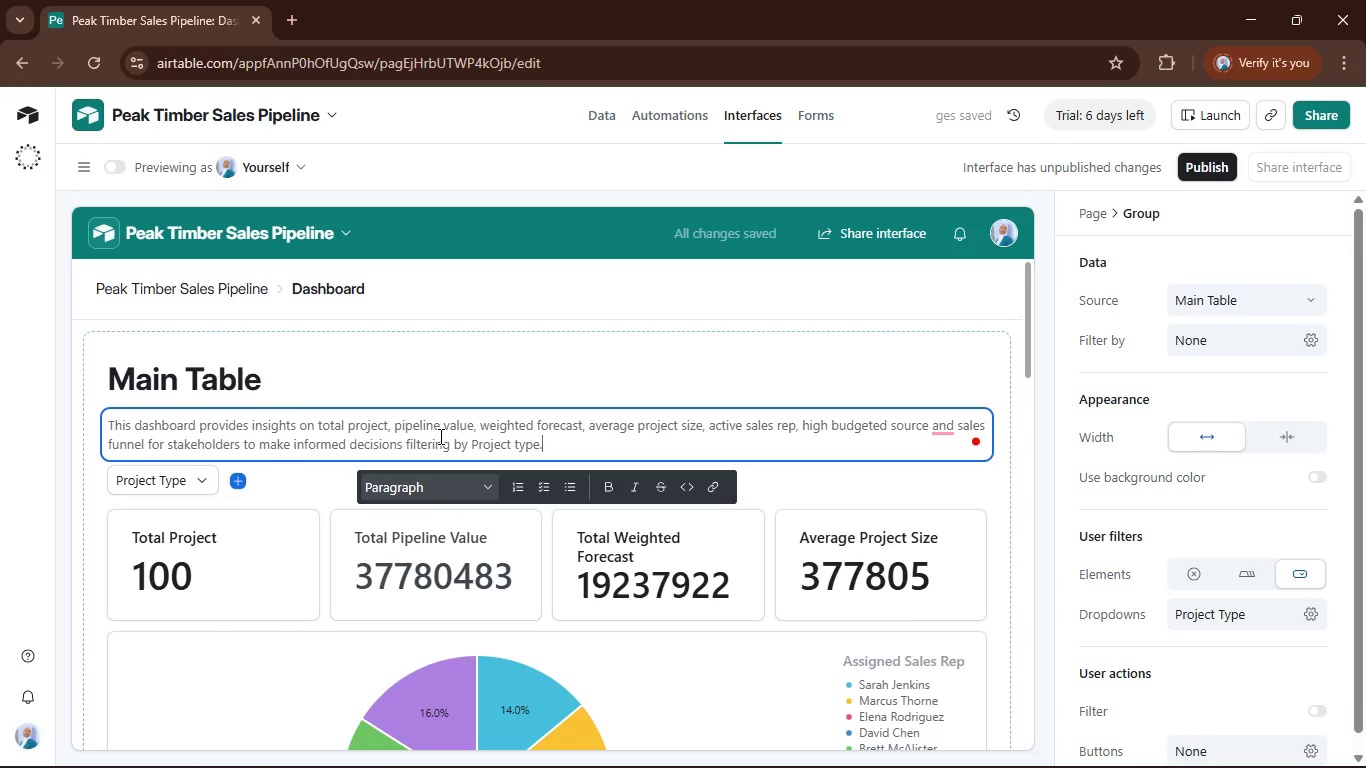 
left_click([431, 437])
 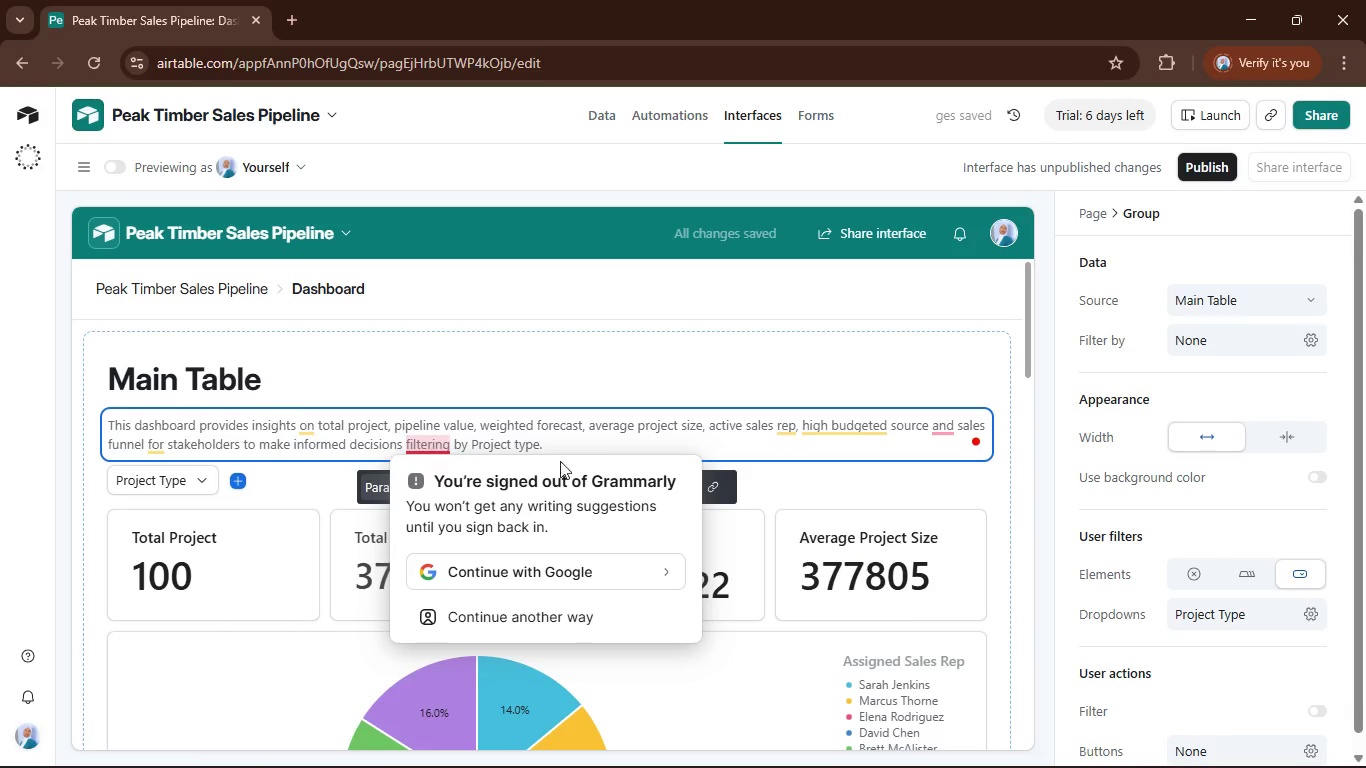 
left_click([610, 446])
 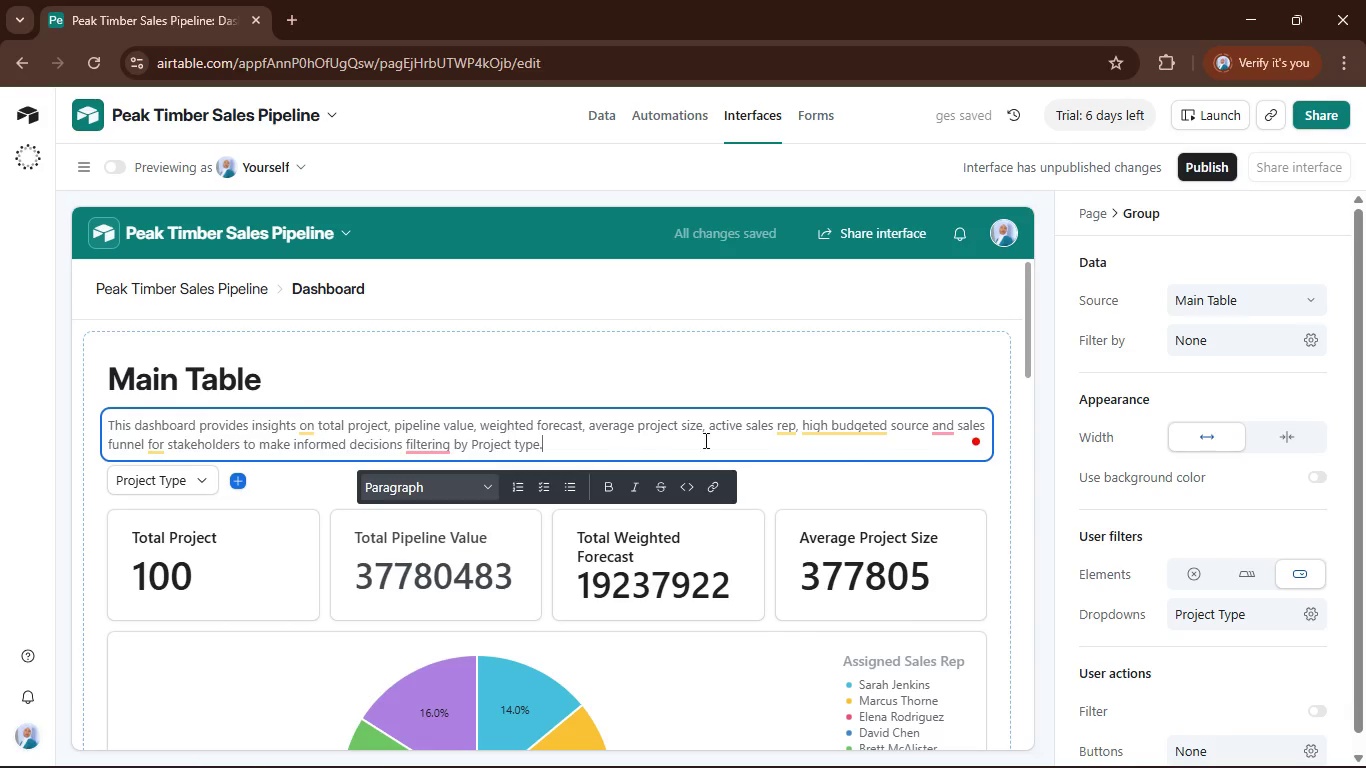 
left_click([815, 442])
 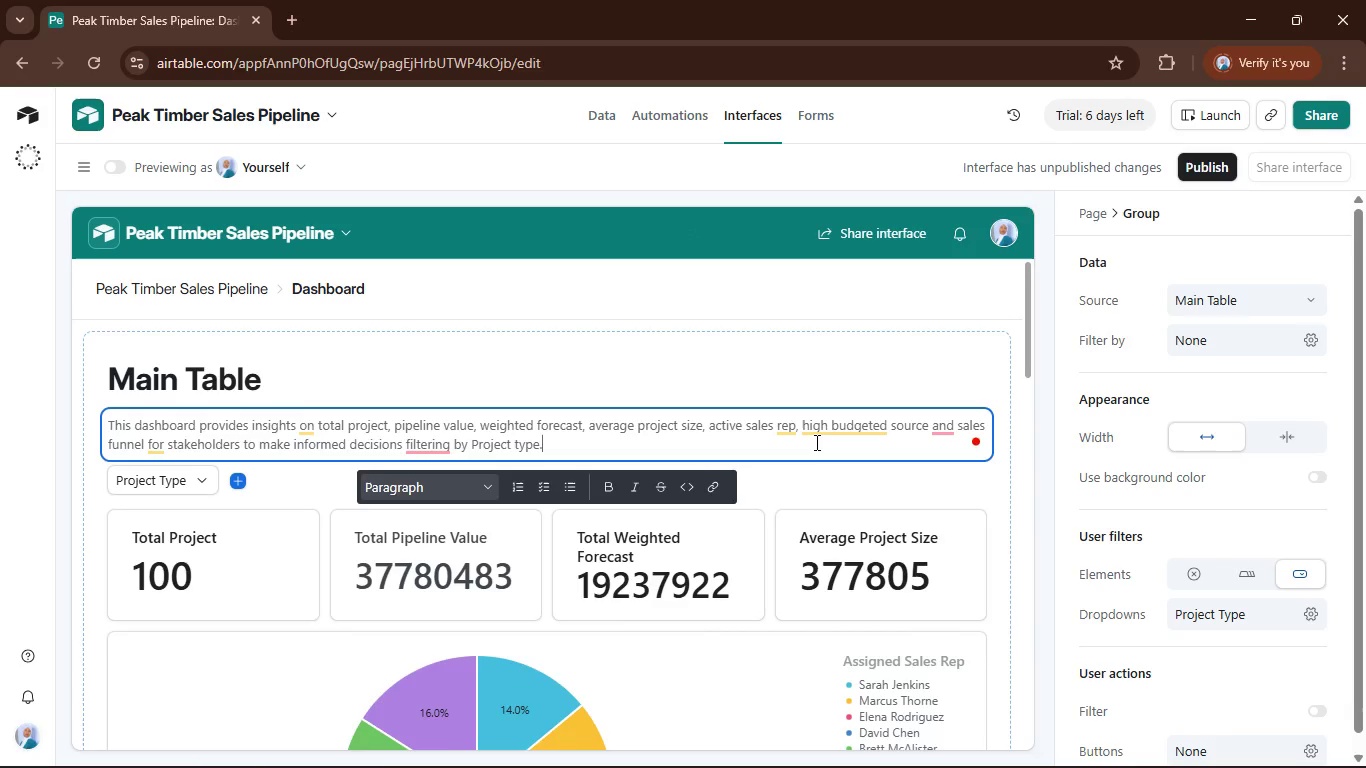 
key(Enter)
 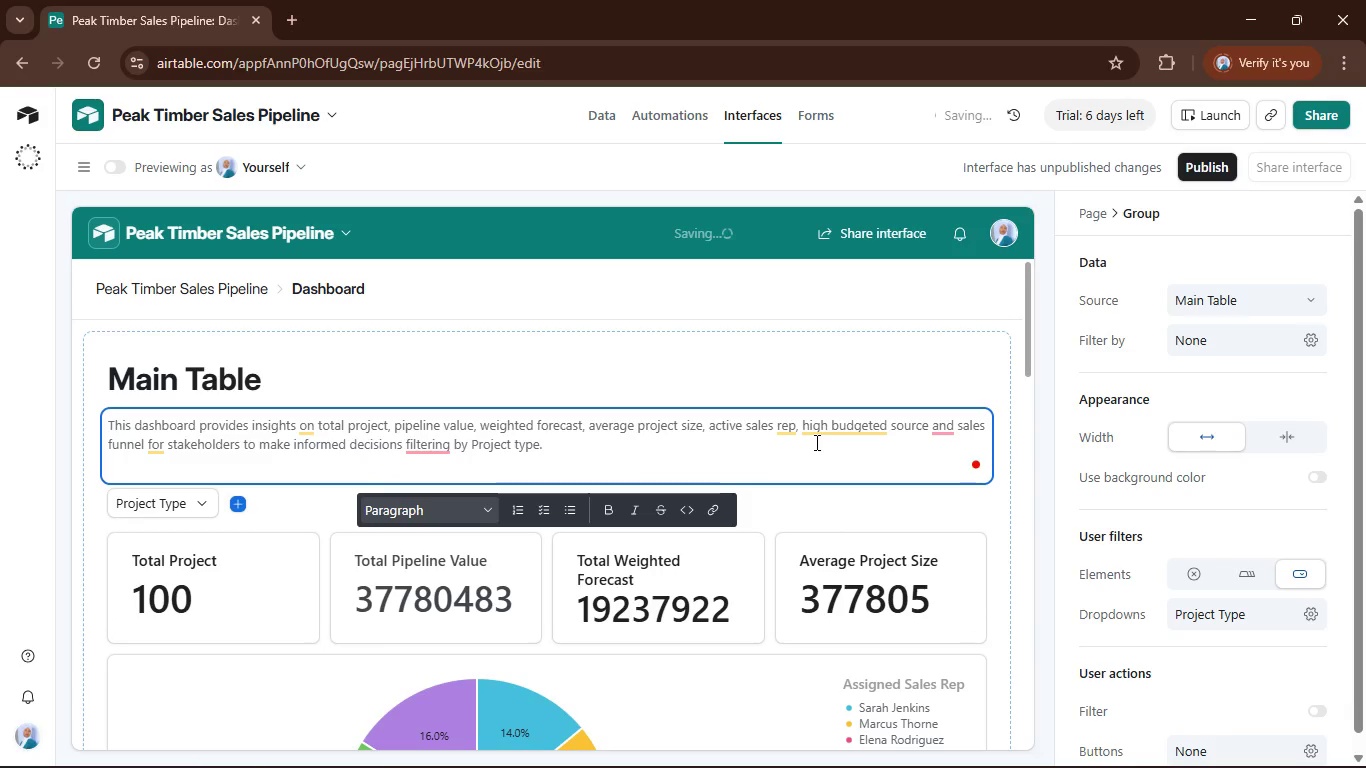 
key(Backspace)
 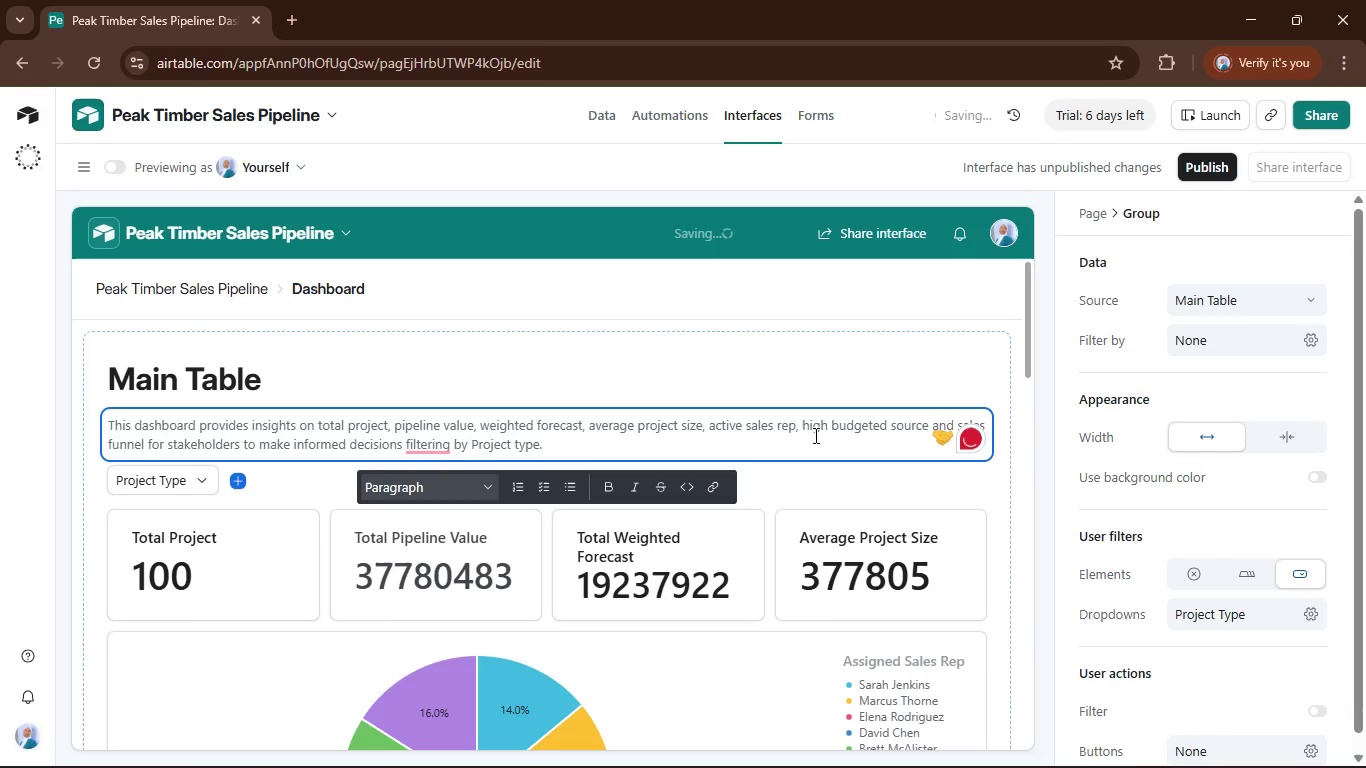 
left_click([761, 347])
 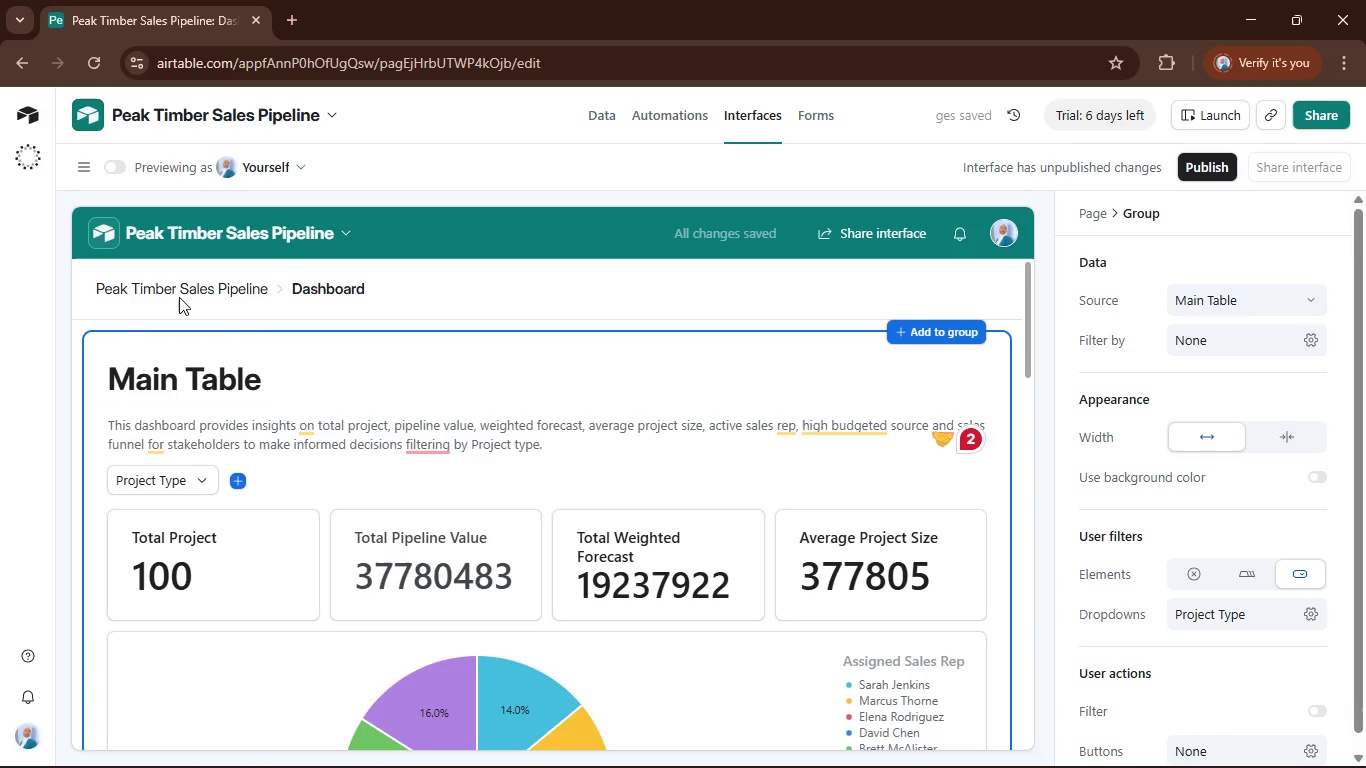 
left_click([85, 169])
 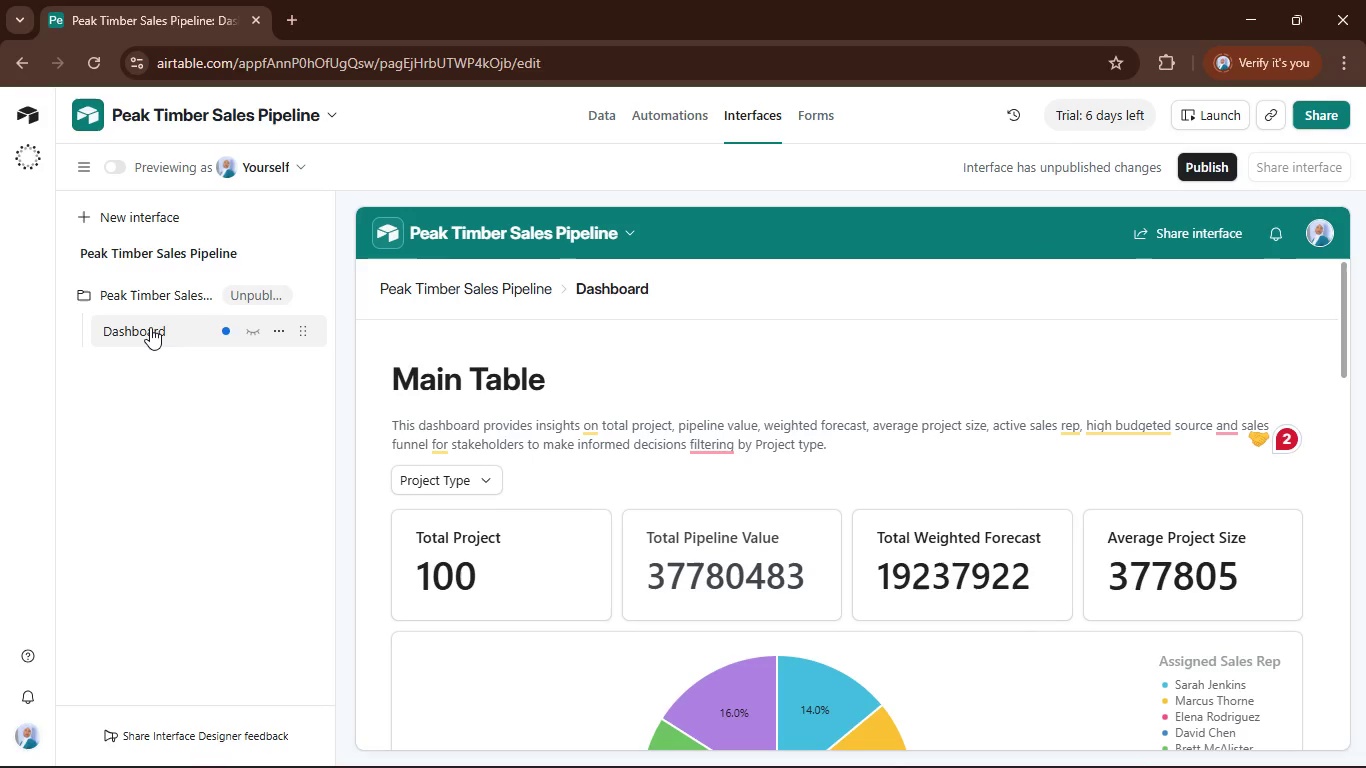 
double_click([150, 327])
 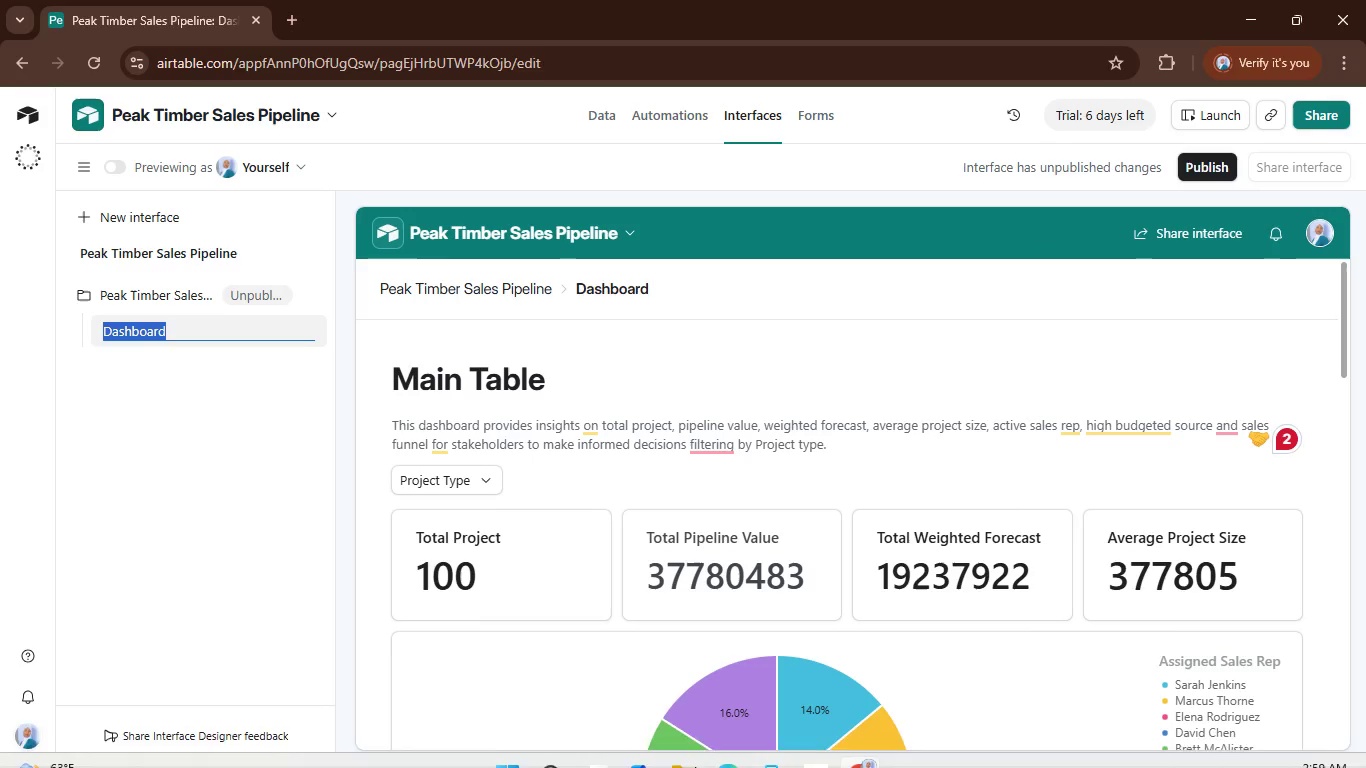 
left_click([802, 750])